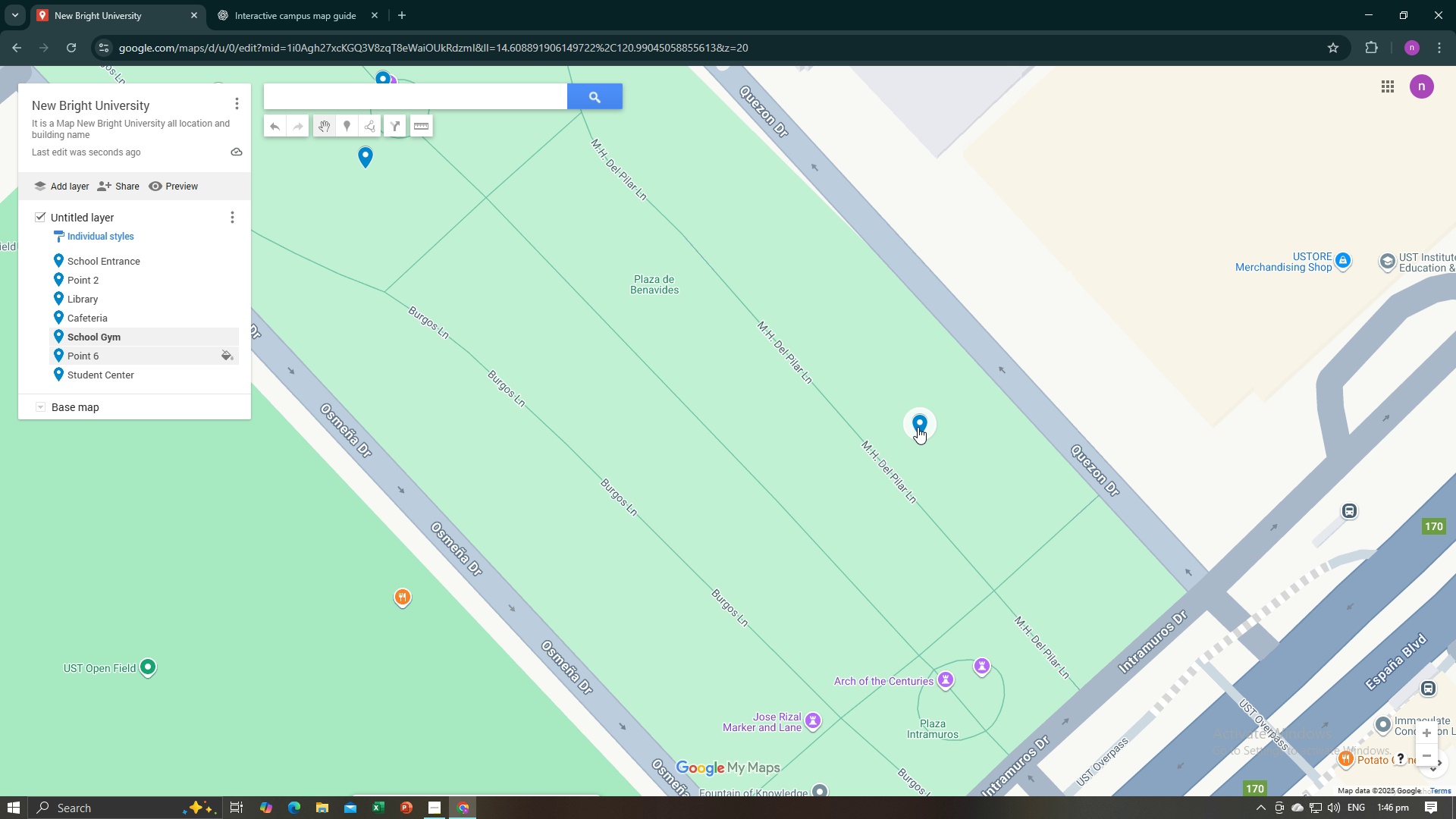 
left_click([918, 427])
 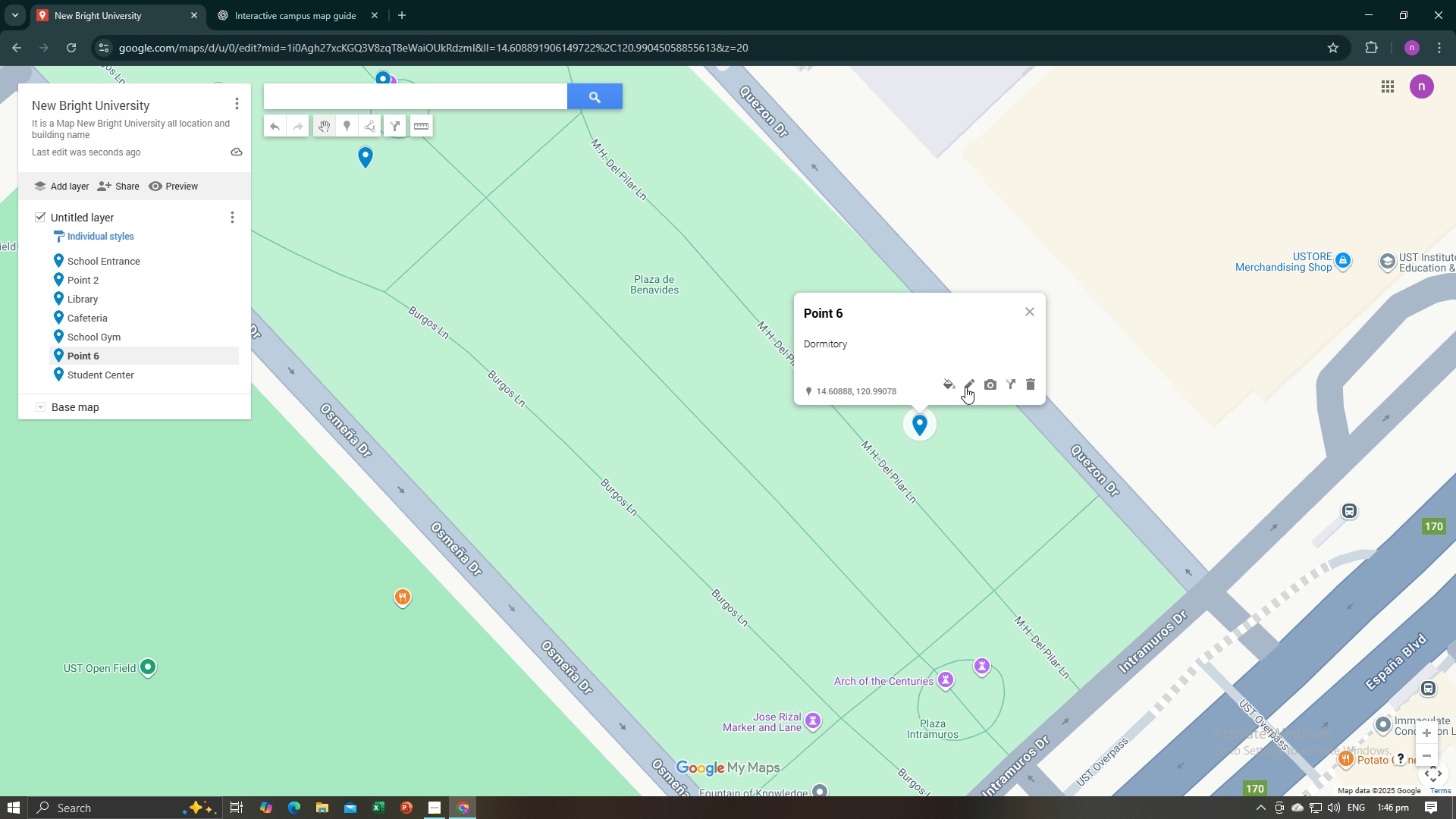 
left_click([966, 387])
 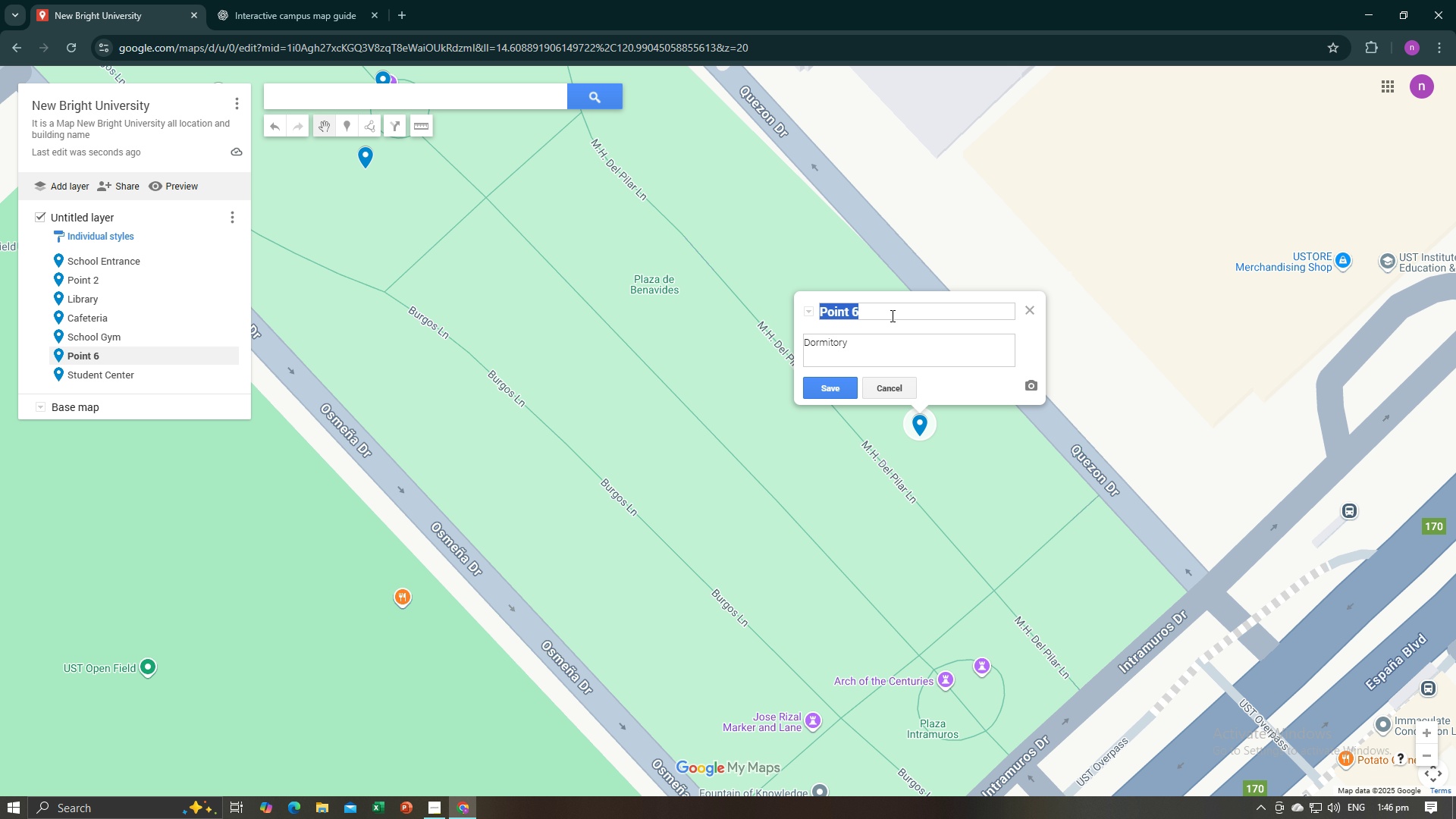 
left_click([872, 333])
 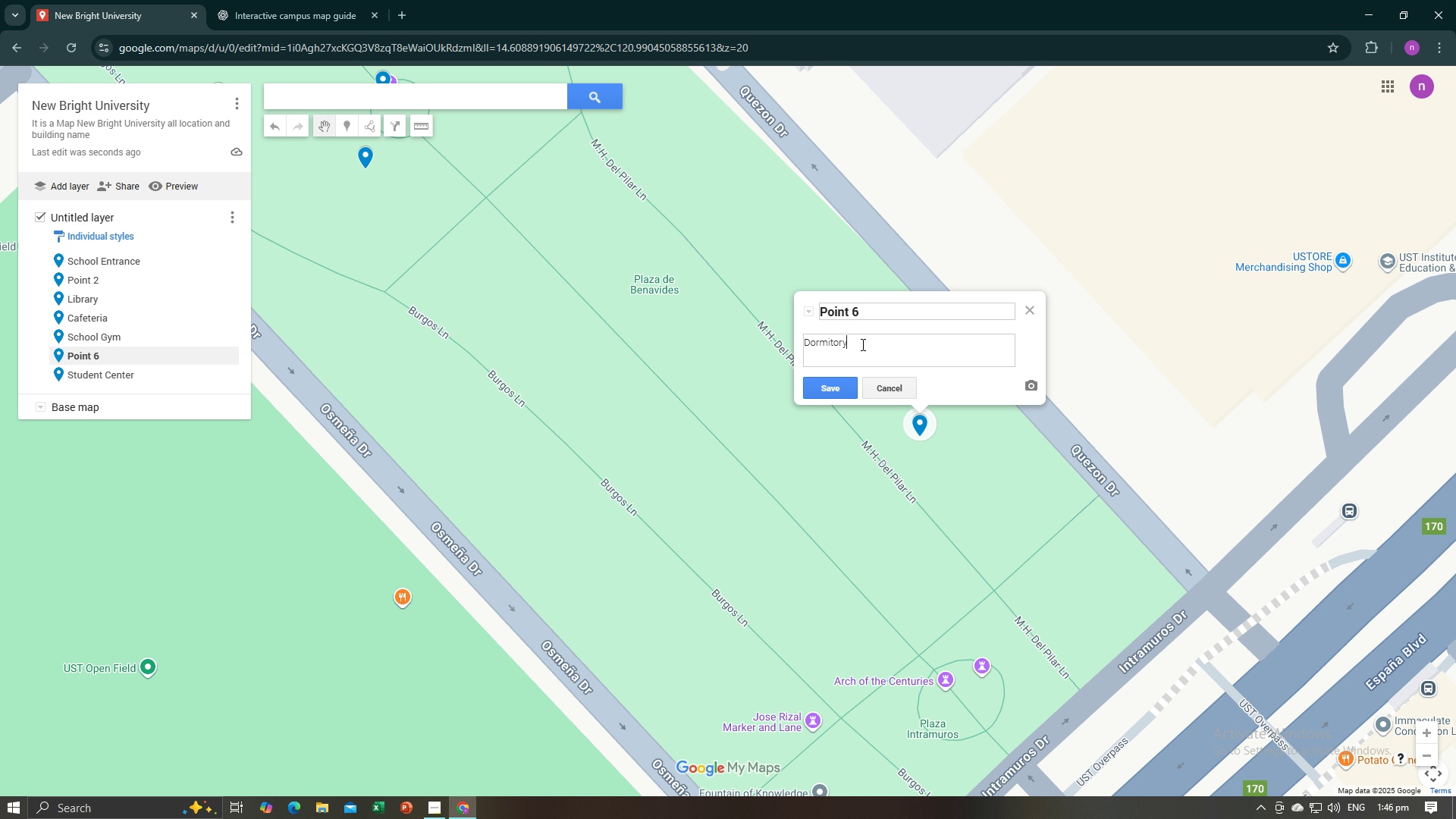 
left_click_drag(start_coordinate=[861, 345], to_coordinate=[805, 345])
 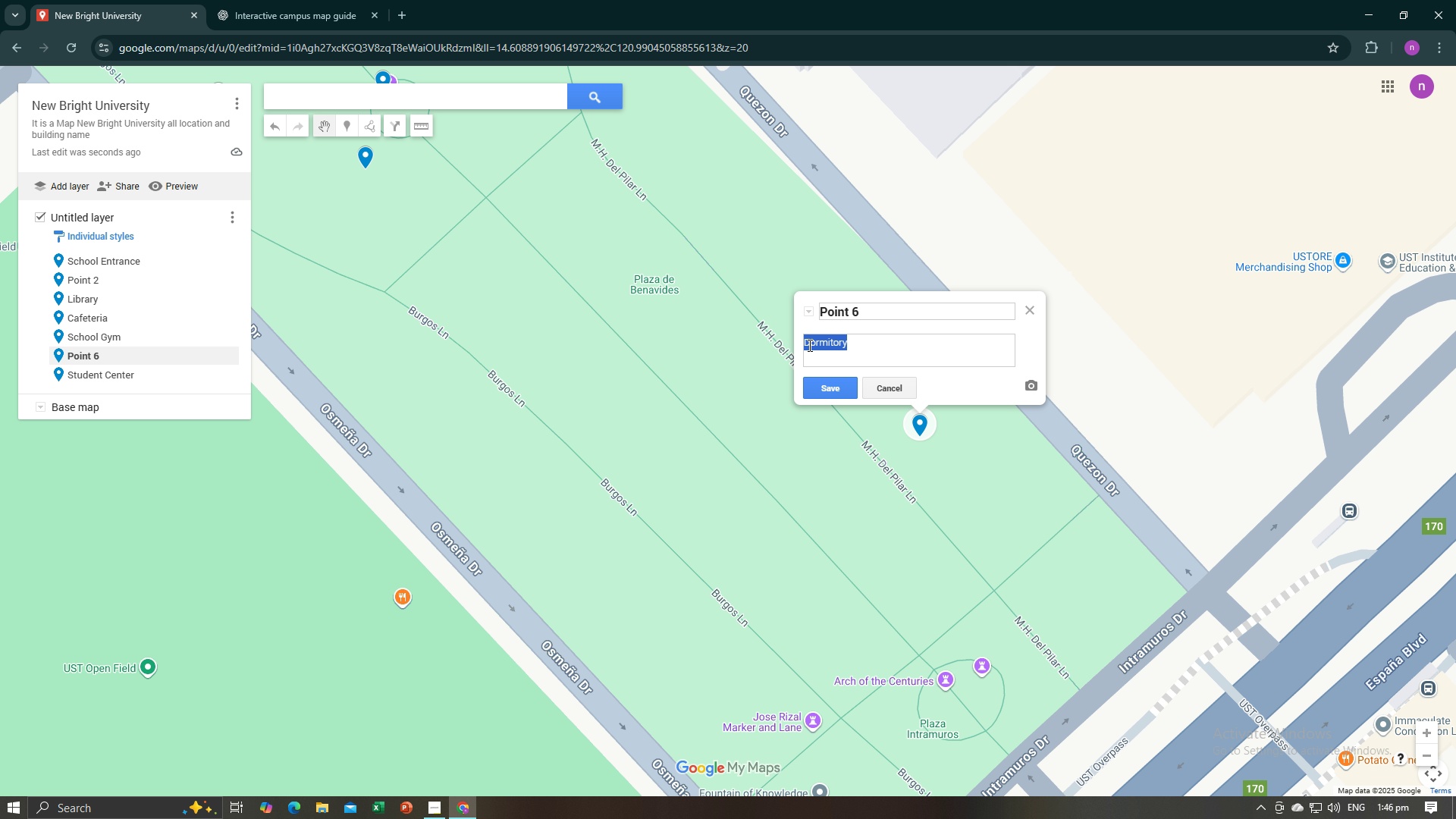 
key(Control+C)
 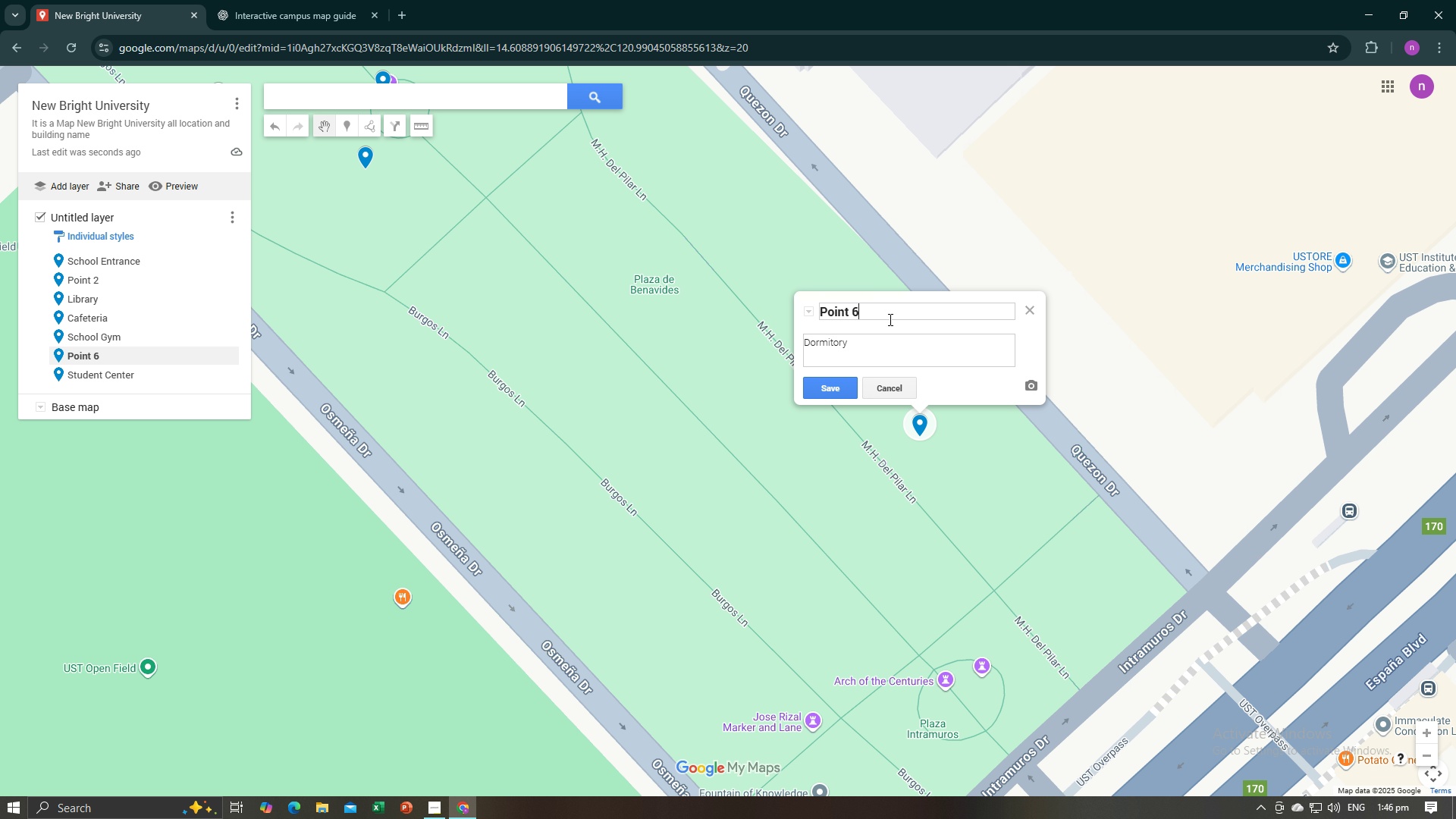 
left_click_drag(start_coordinate=[888, 318], to_coordinate=[812, 315])
 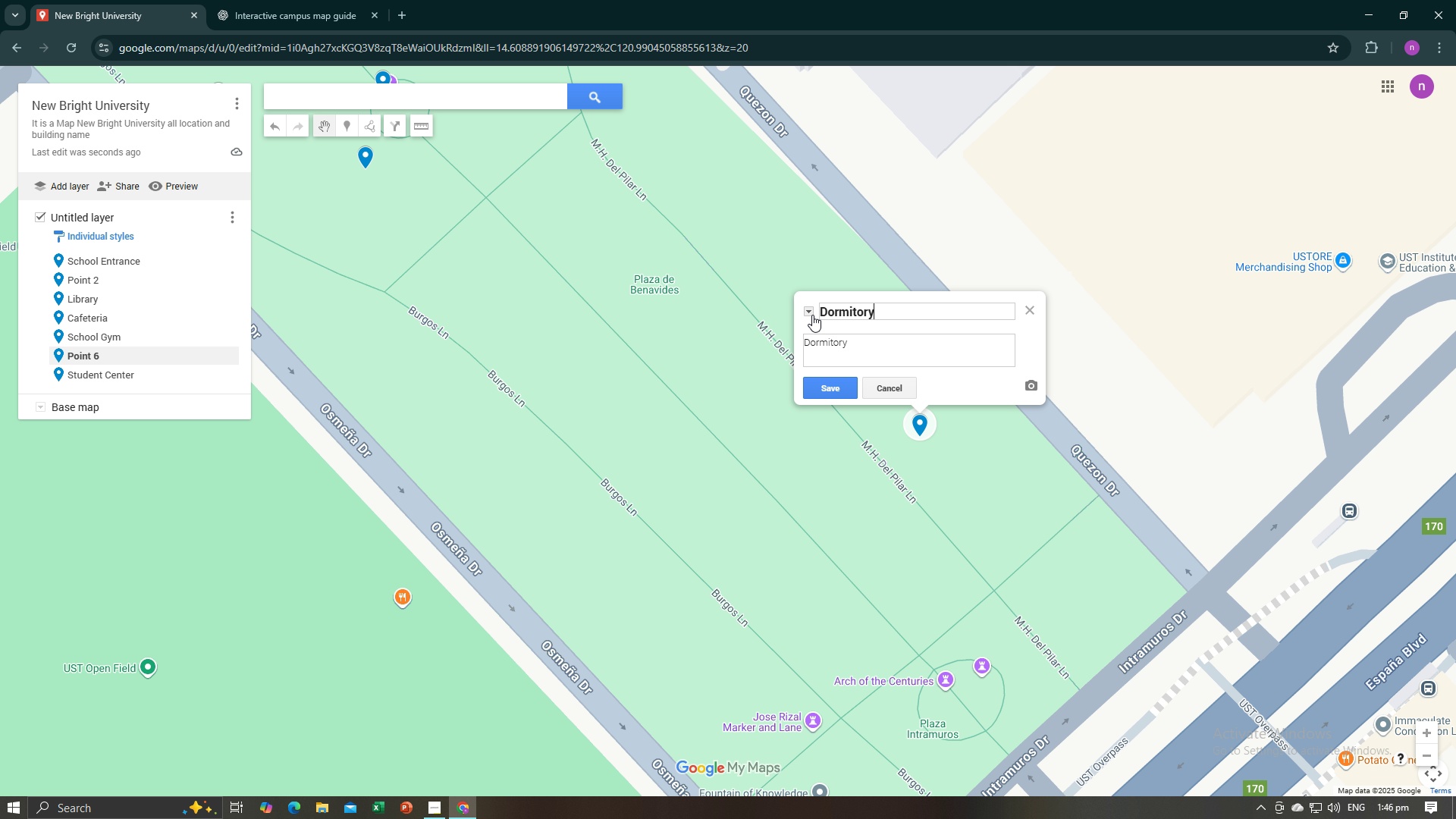 
key(Control+V)
 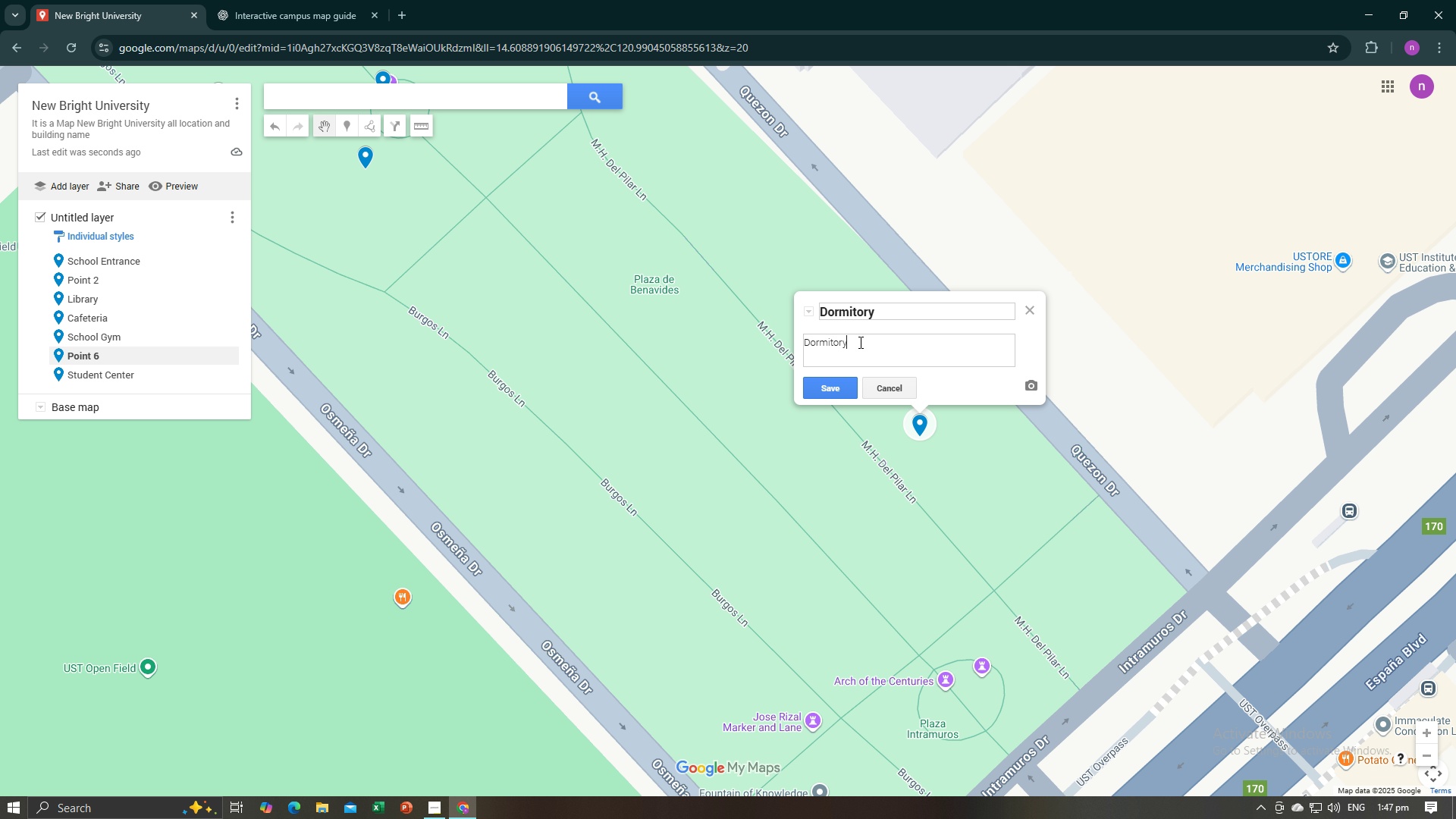 
double_click([859, 342])
 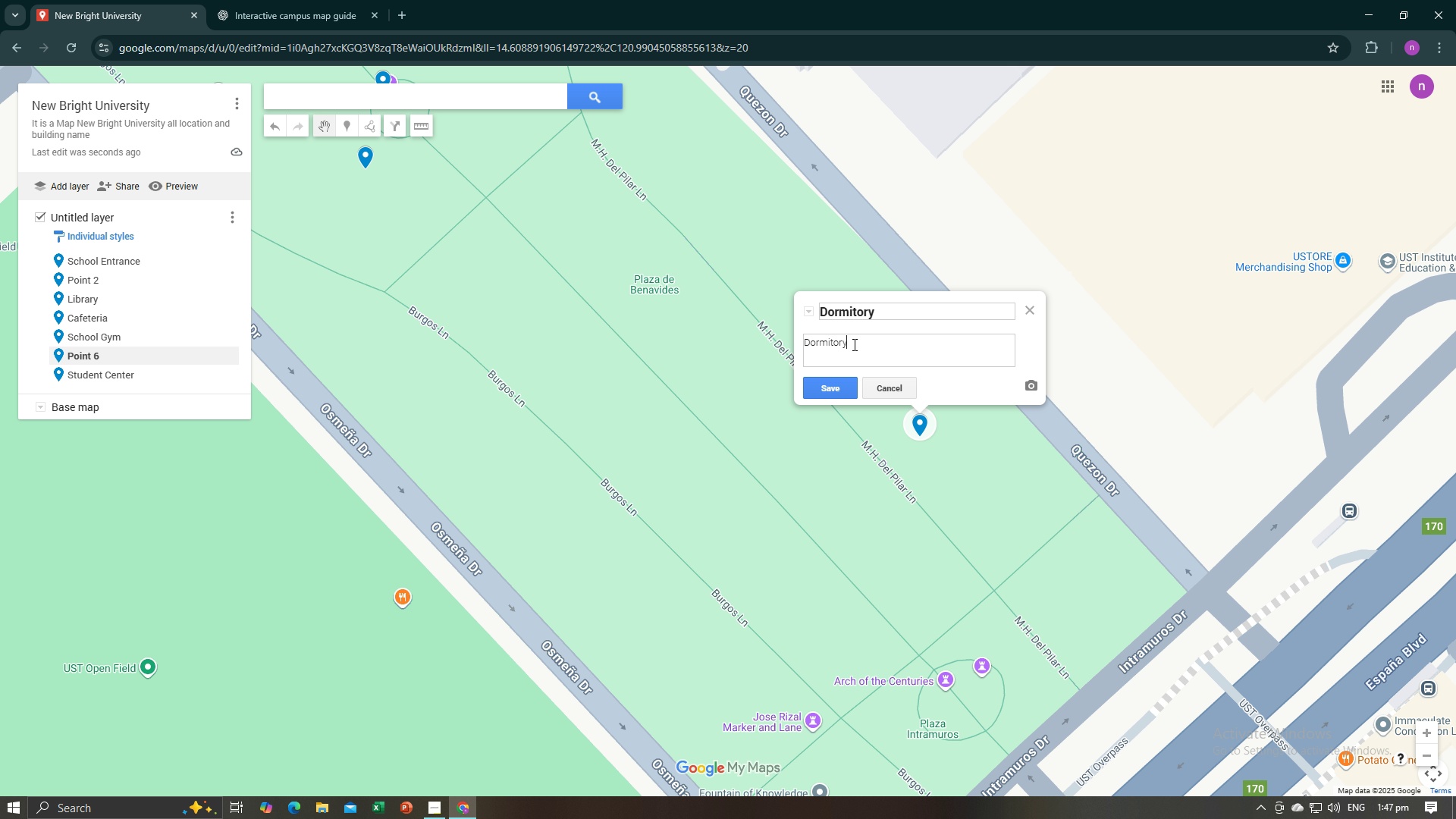 
left_click_drag(start_coordinate=[861, 342], to_coordinate=[805, 335])
 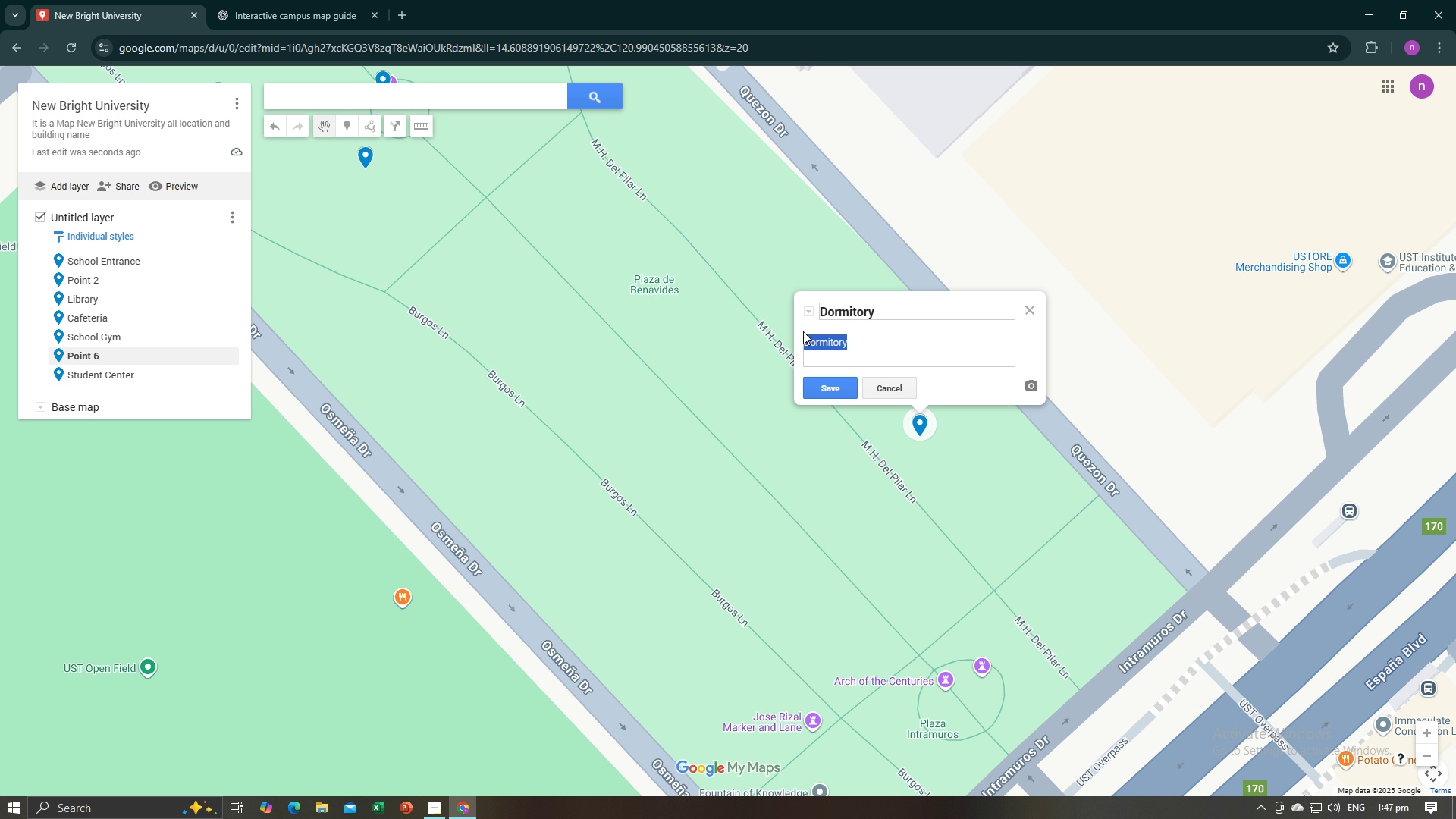 
type(Students place to live  when the )
key(Backspace)
type(y ar)
key(Backspace)
type(re st)
key(Backspace)
key(Backspace)
 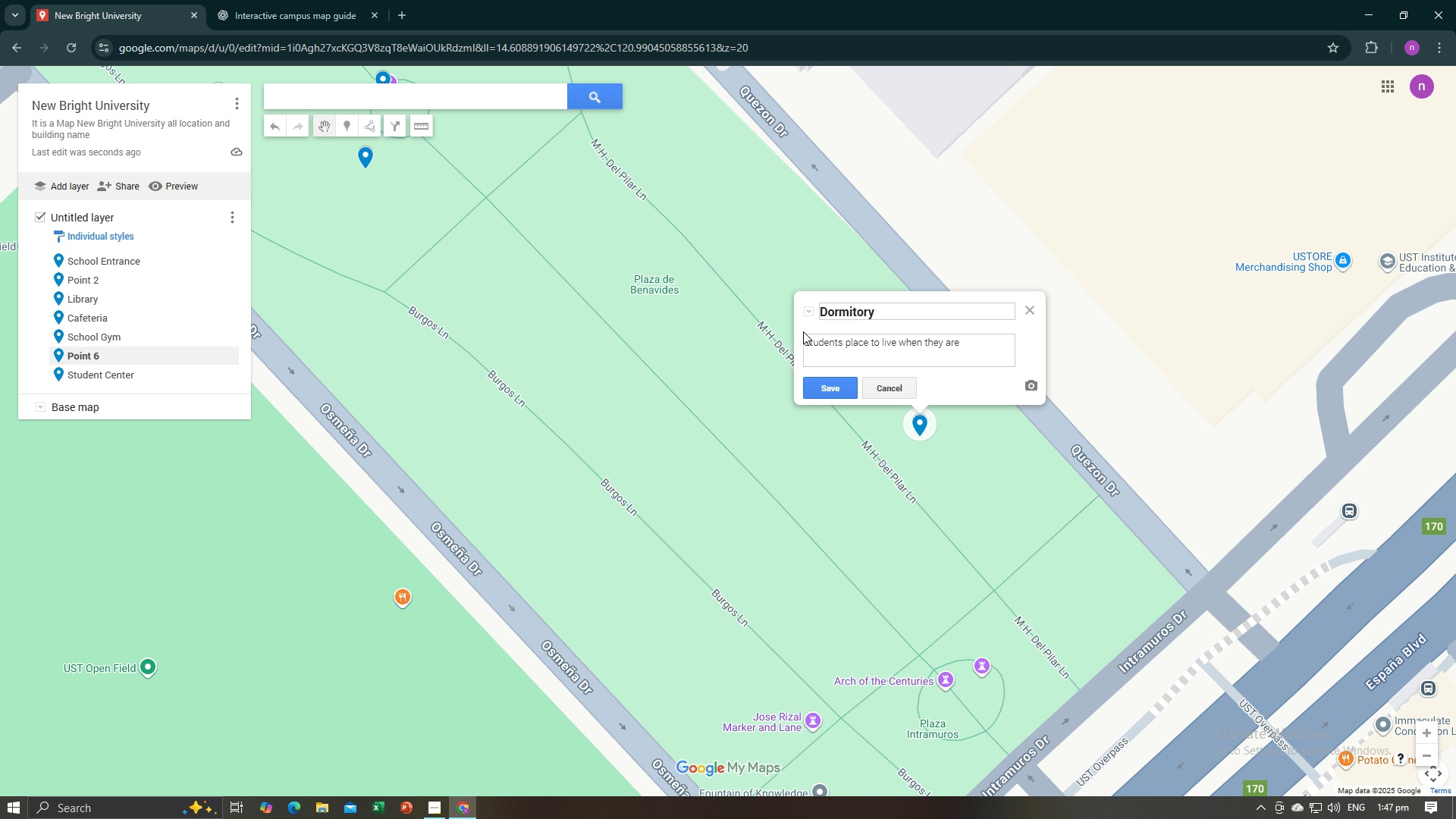 
type(still studyong )
key(Backspace)
key(Backspace)
key(Backspace)
key(Backspace)
type(in in)
key(Backspace)
key(Backspace)
key(Backspace)
type(g in school)
 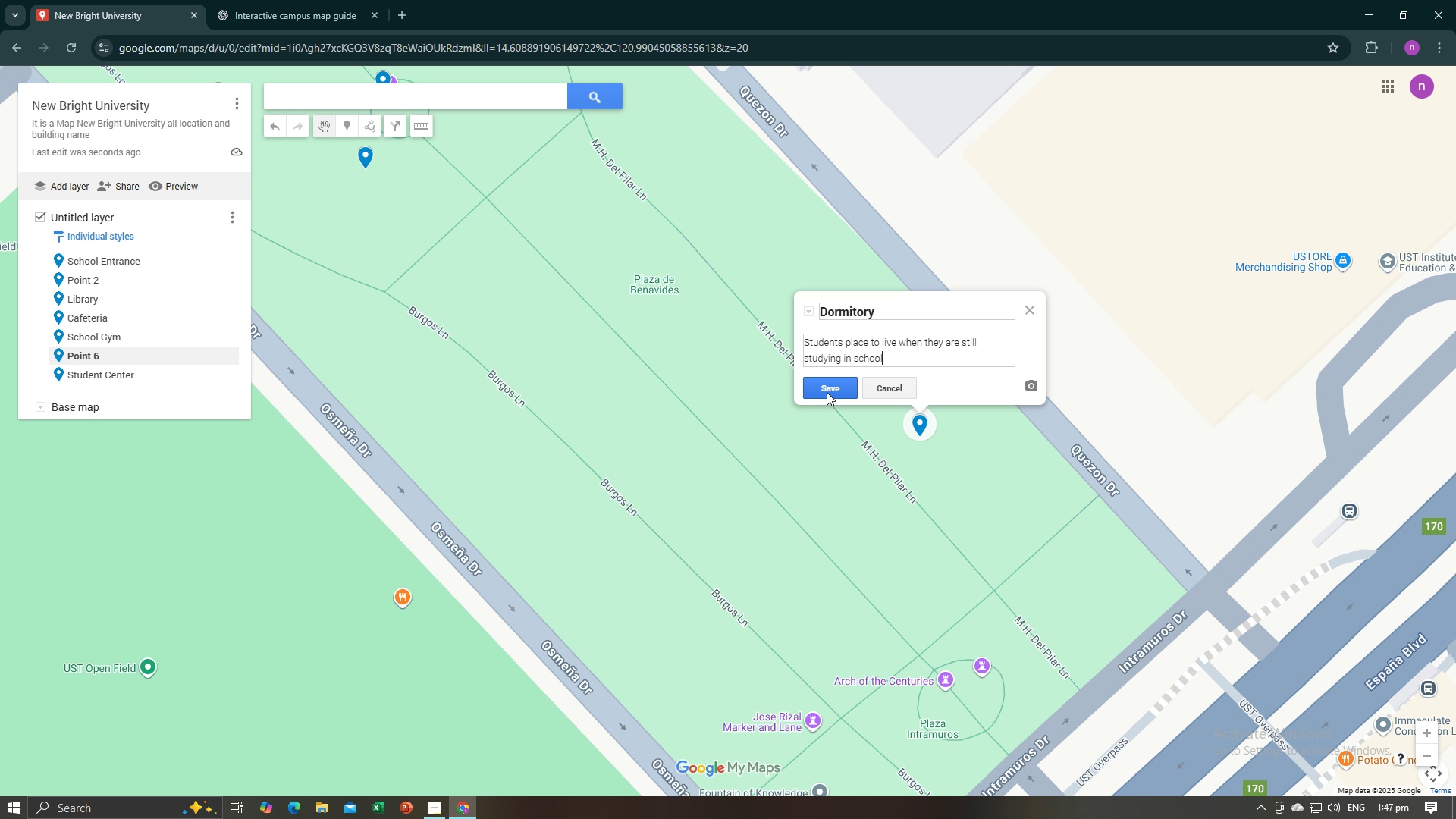 
left_click([827, 388])
 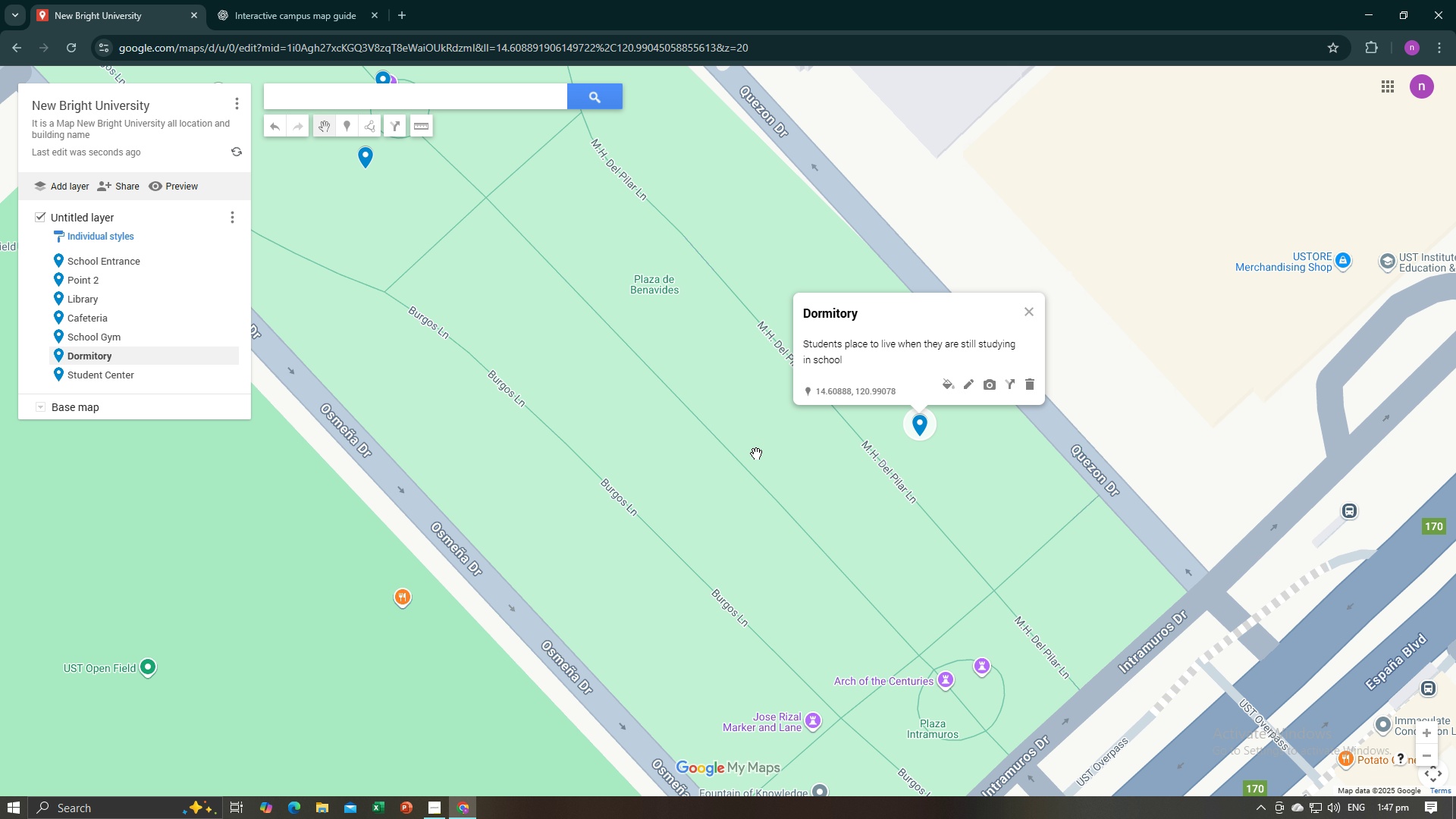 
left_click([756, 453])
 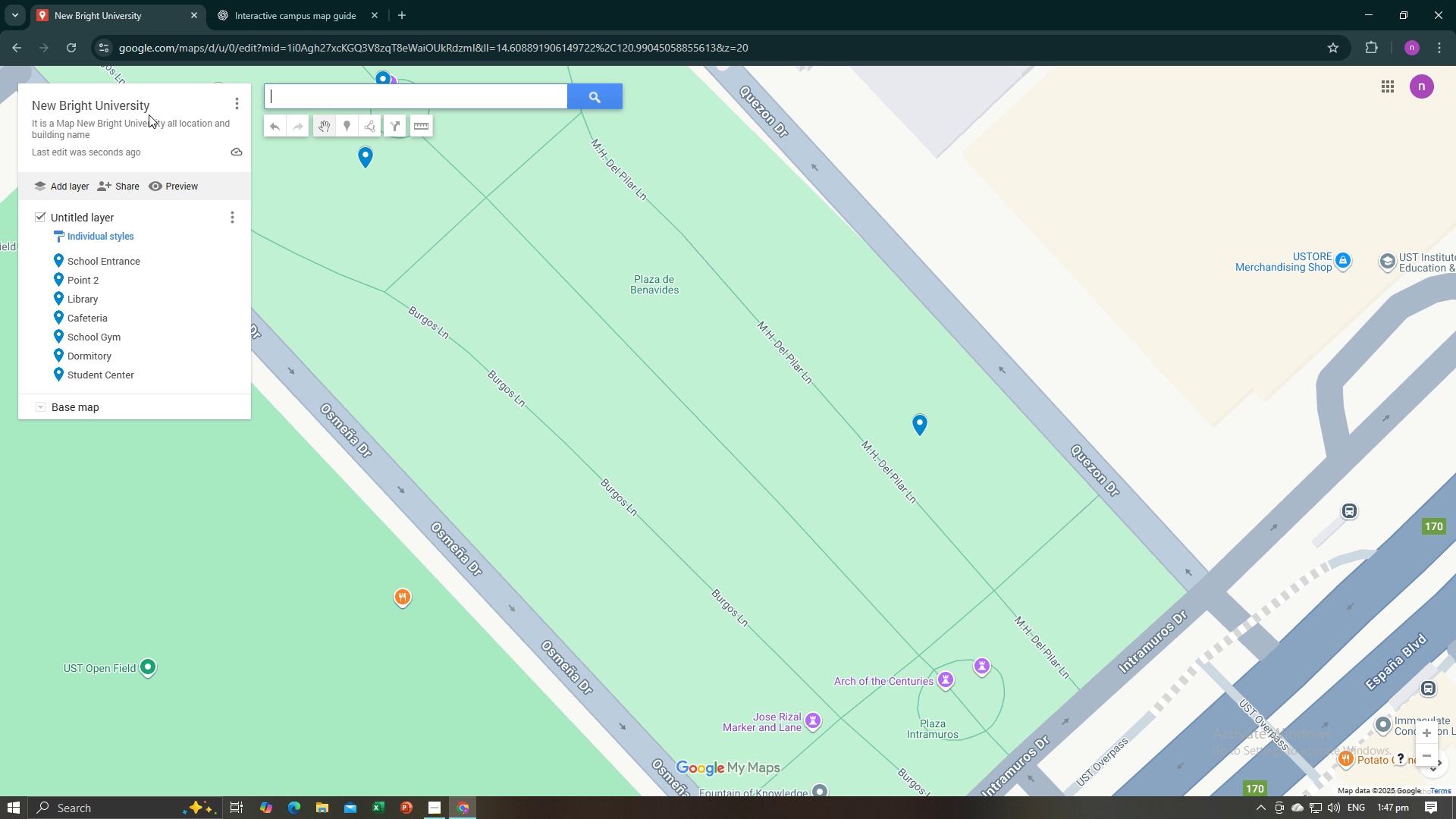 
left_click([148, 107])
 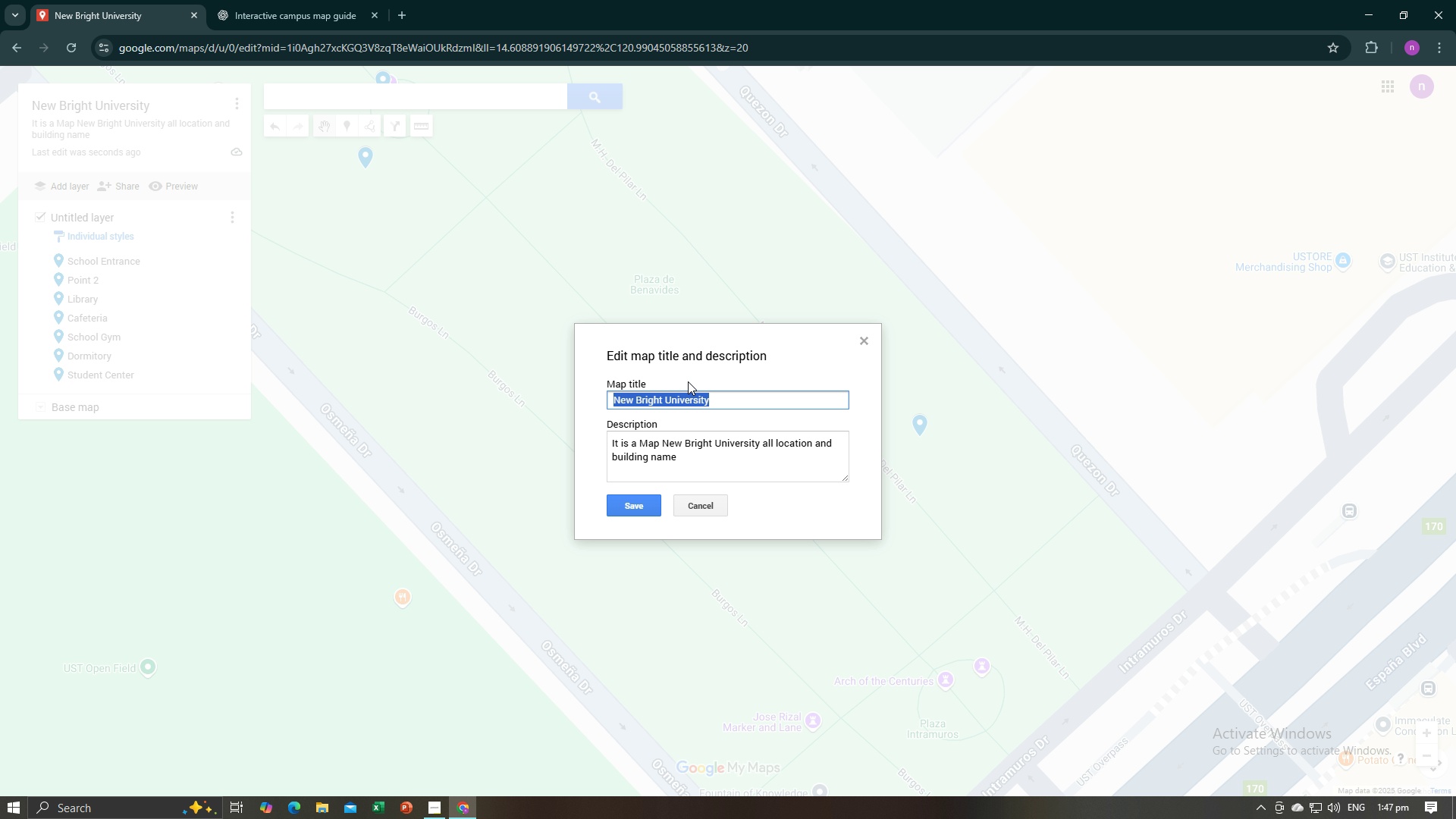 
type(University Map)
 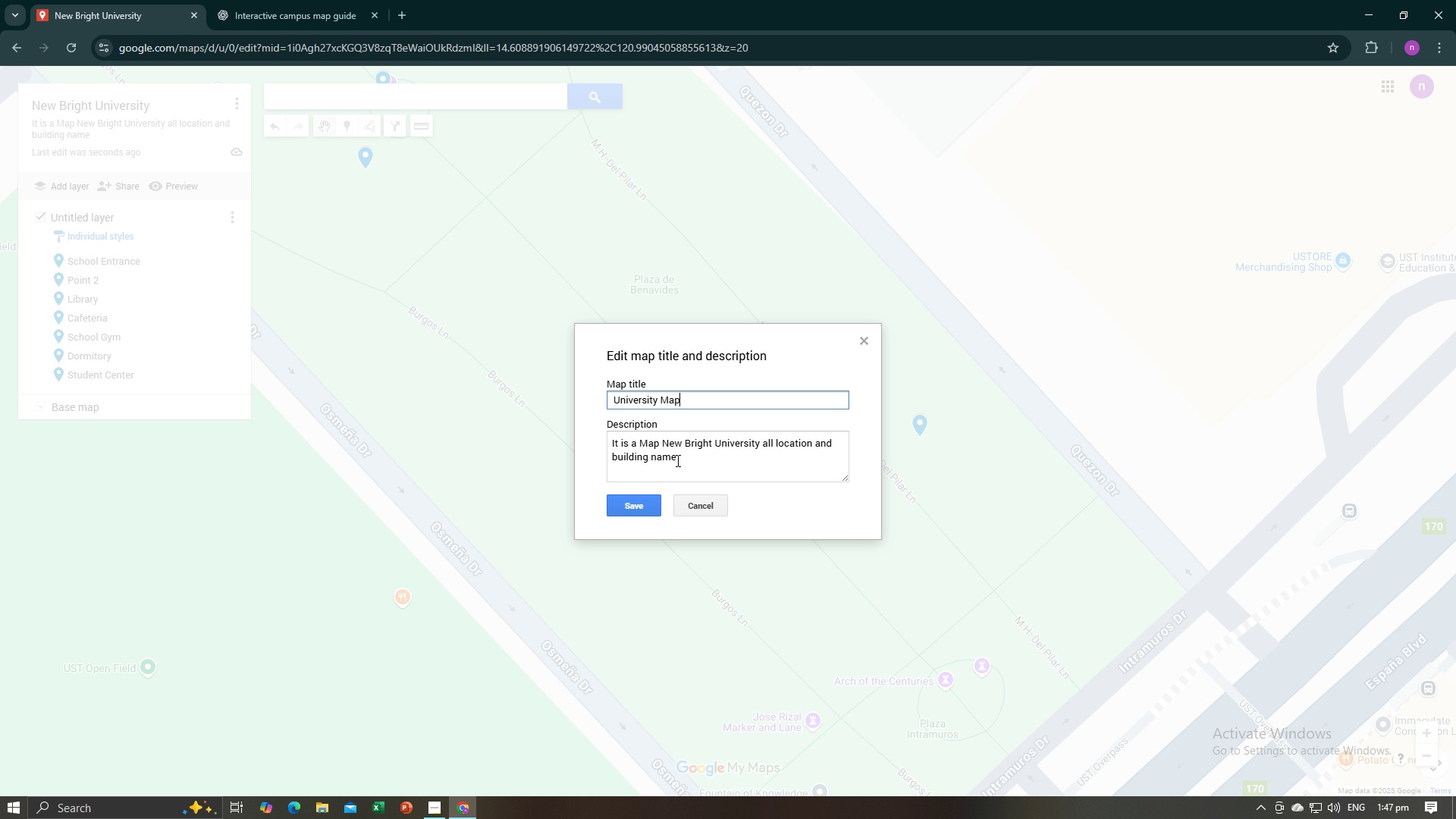 
left_click([672, 444])
 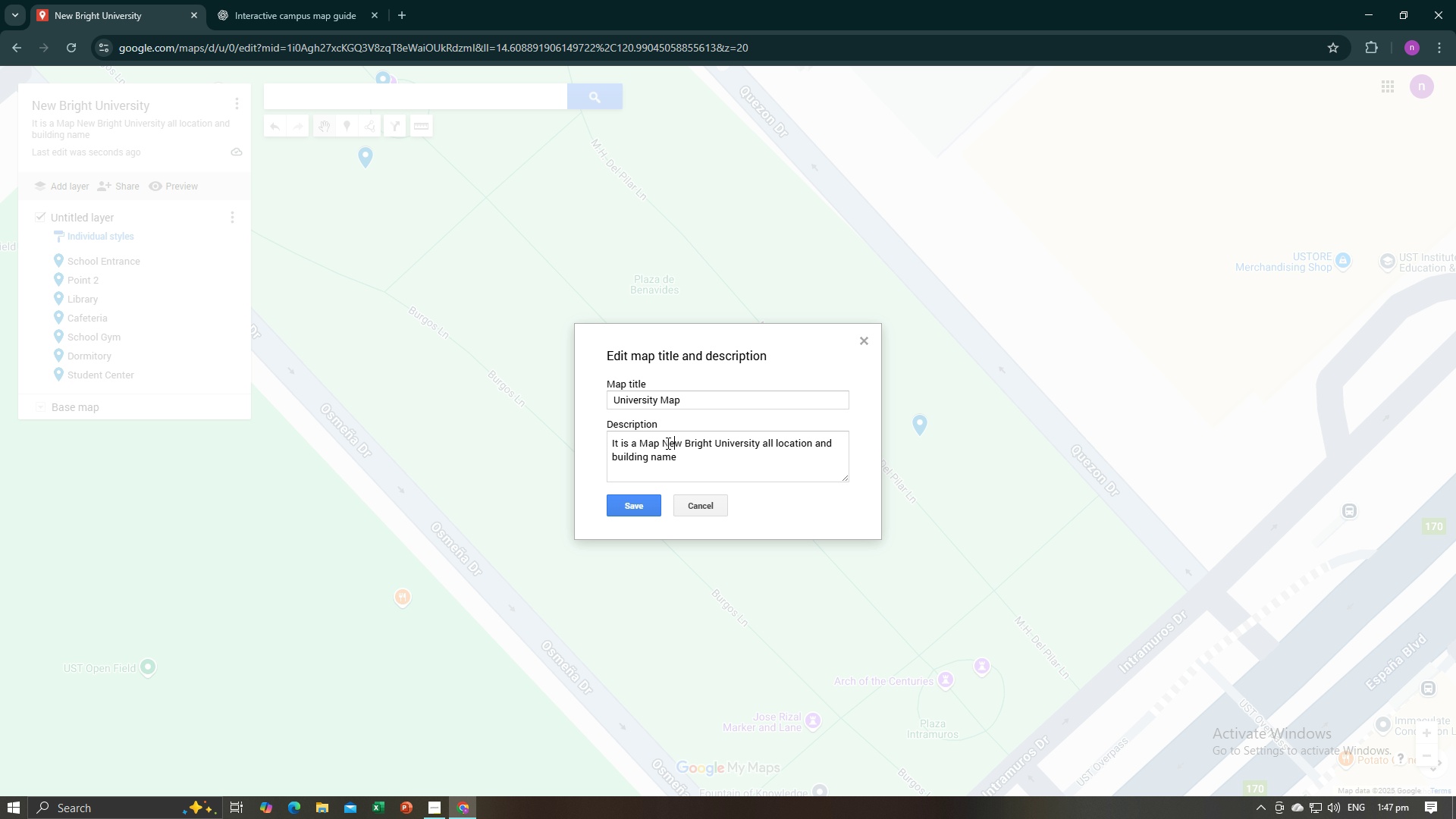 
left_click_drag(start_coordinate=[664, 442], to_coordinate=[759, 445])
 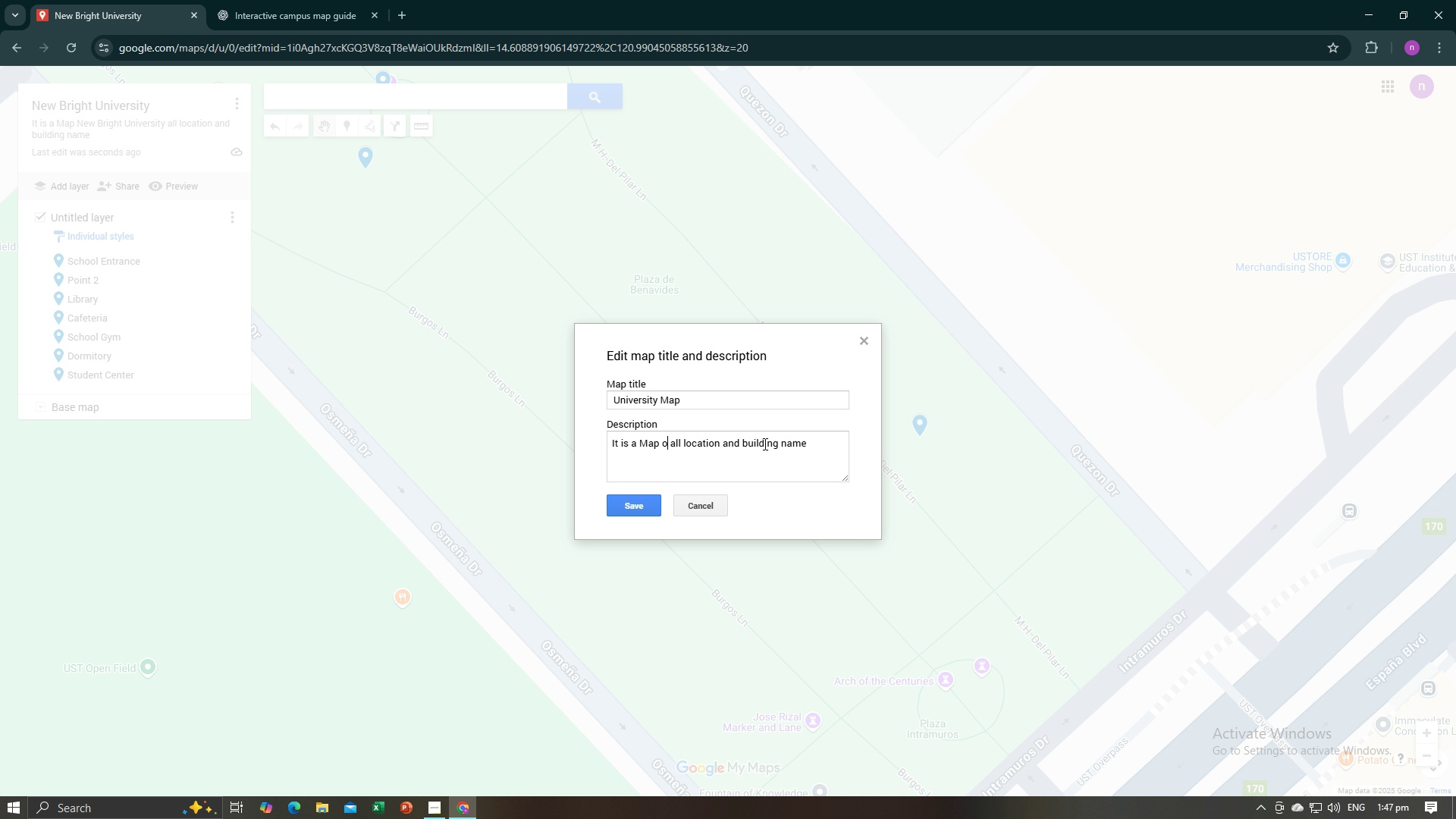 
type(of )
 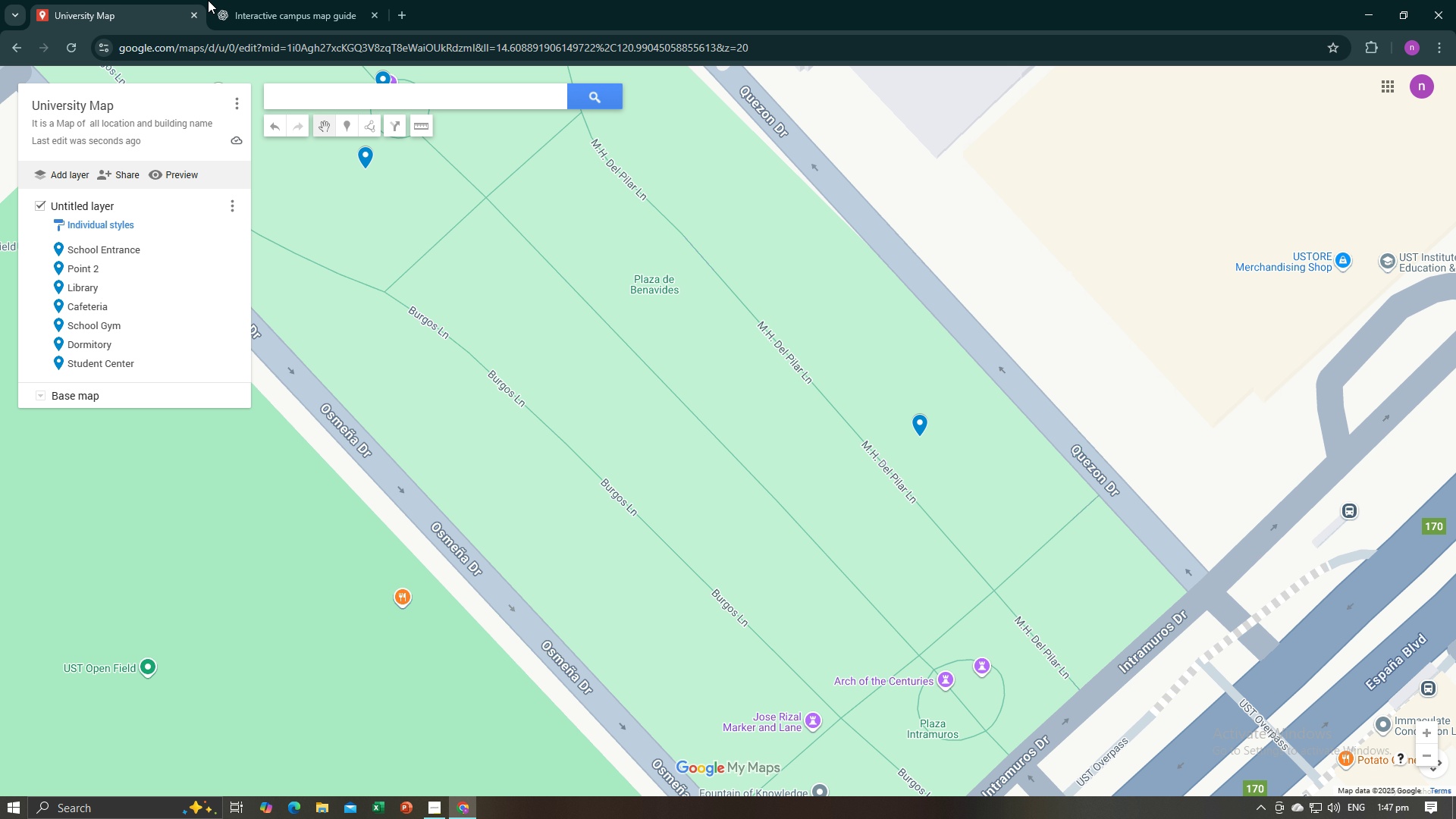 
key(Alt+AltLeft)
 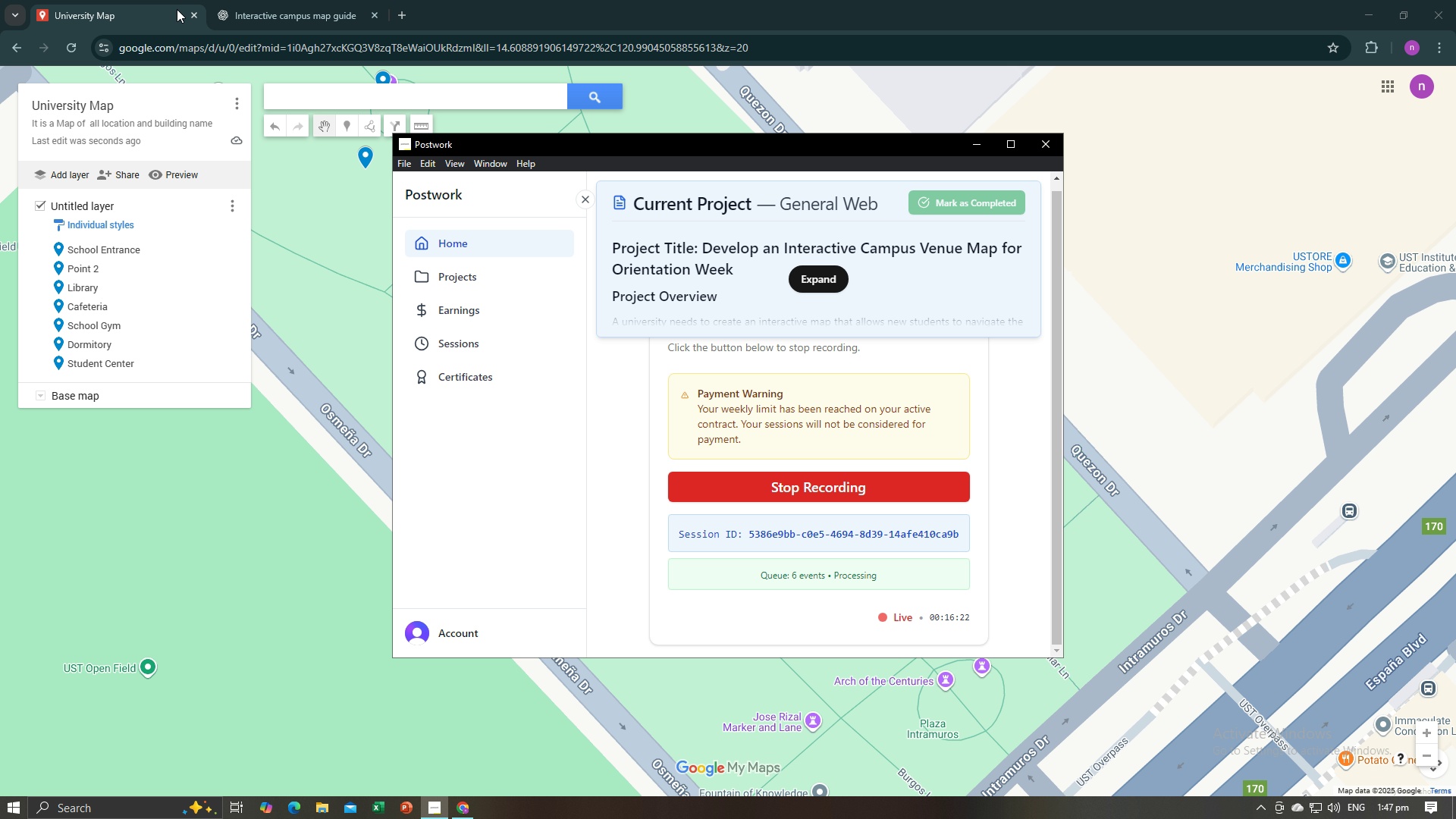 
key(Alt+Tab)